 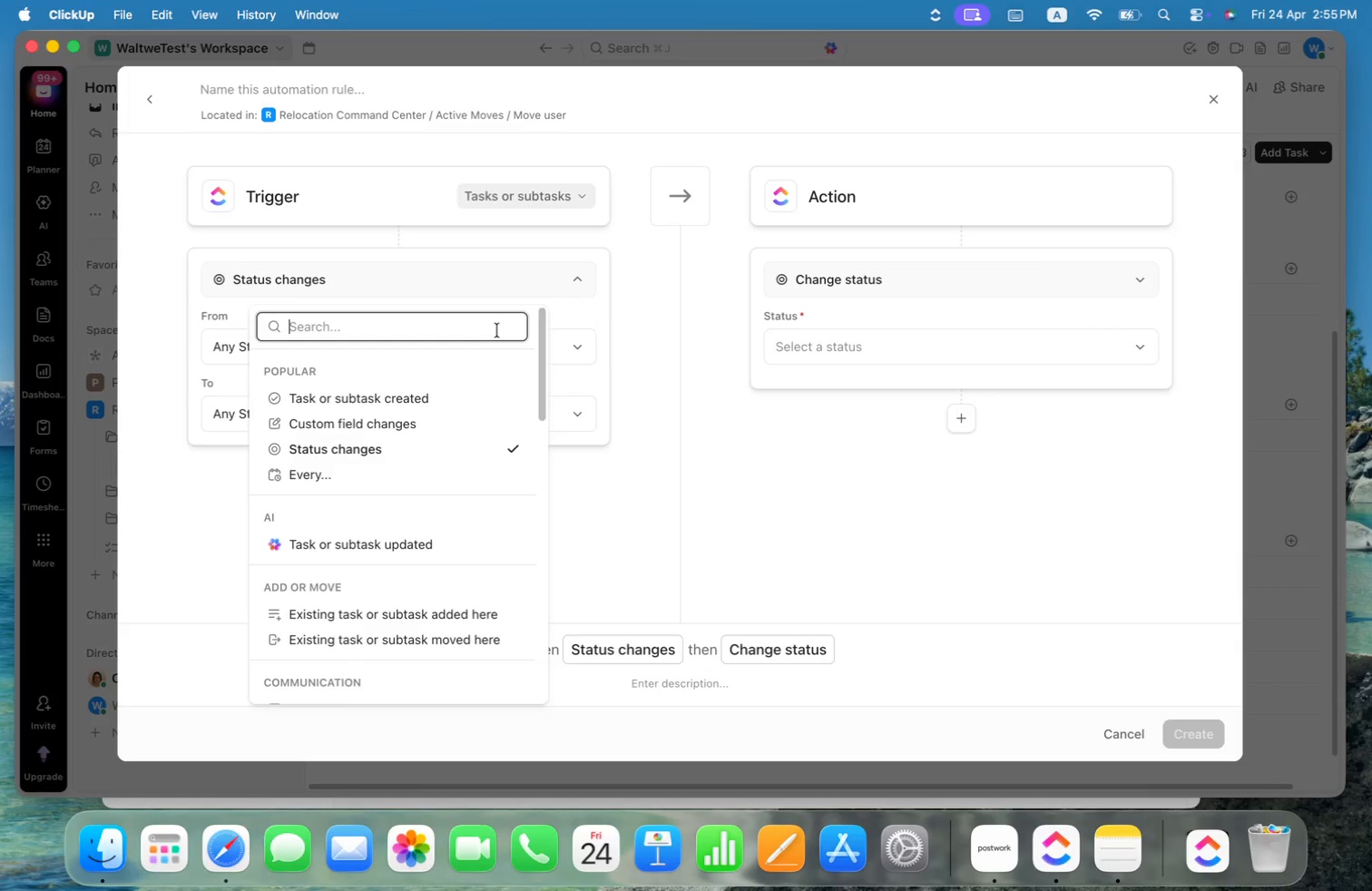 
left_click([463, 397])
 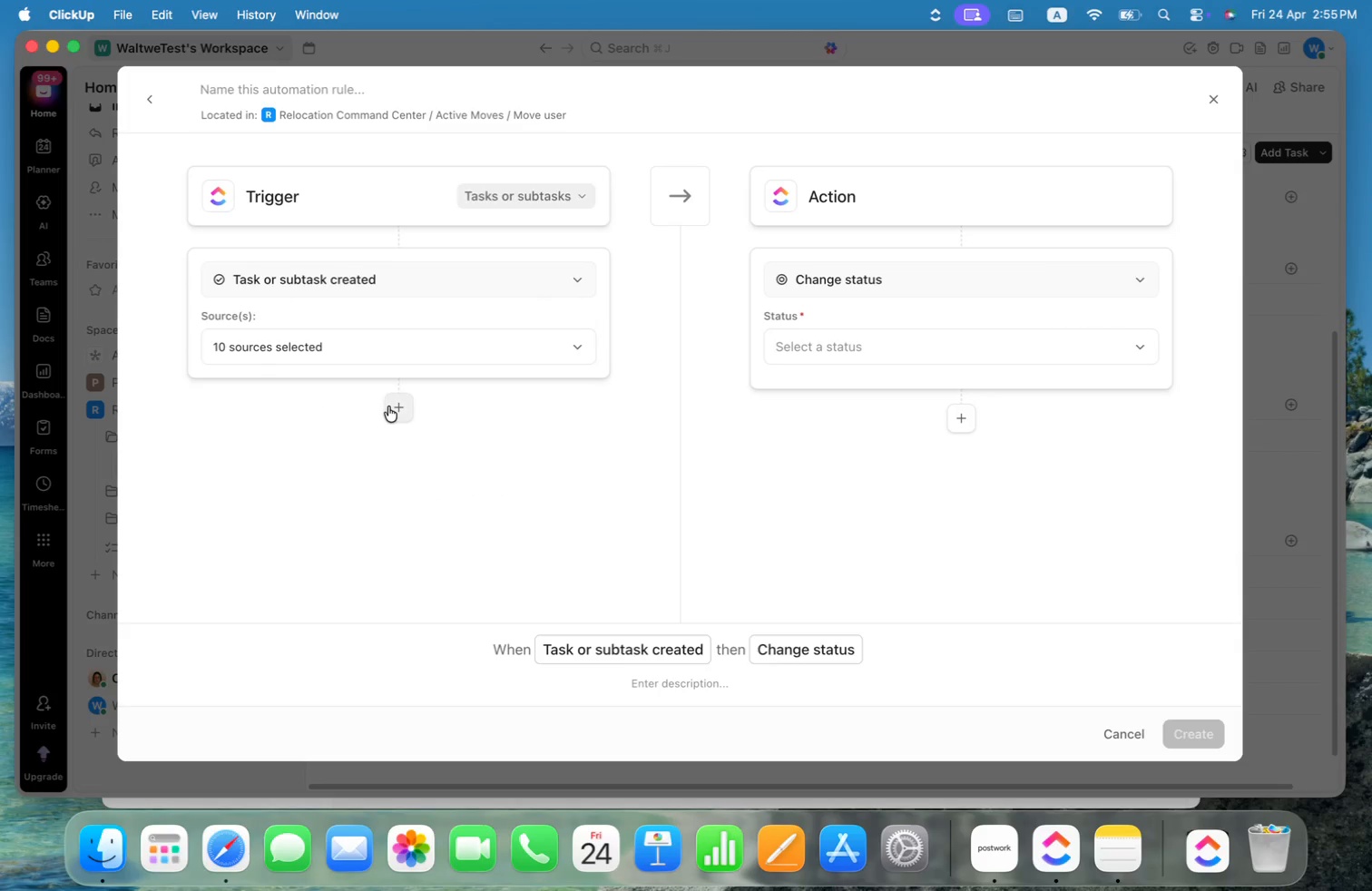 
left_click([395, 406])
 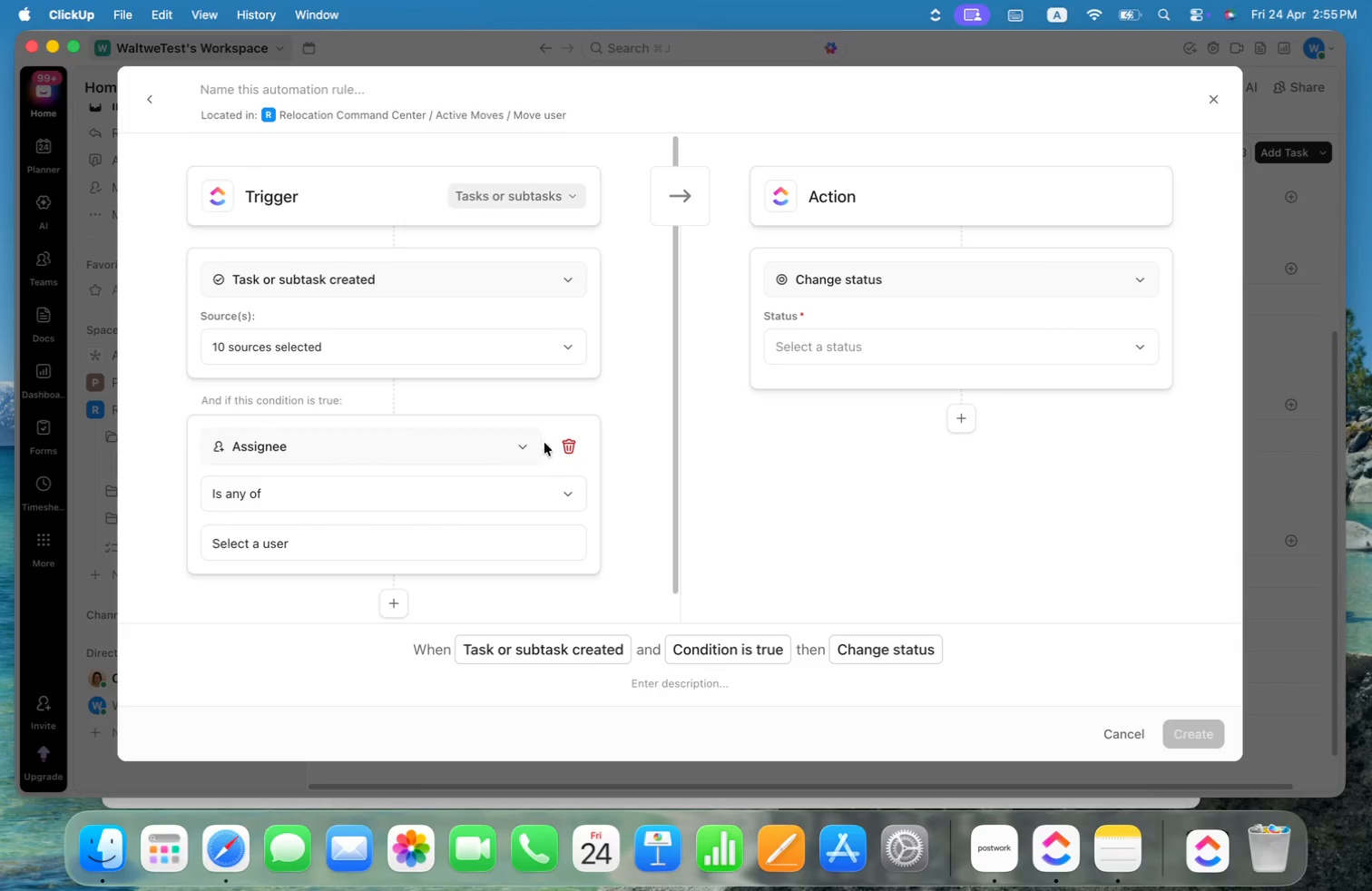 
left_click([508, 436])
 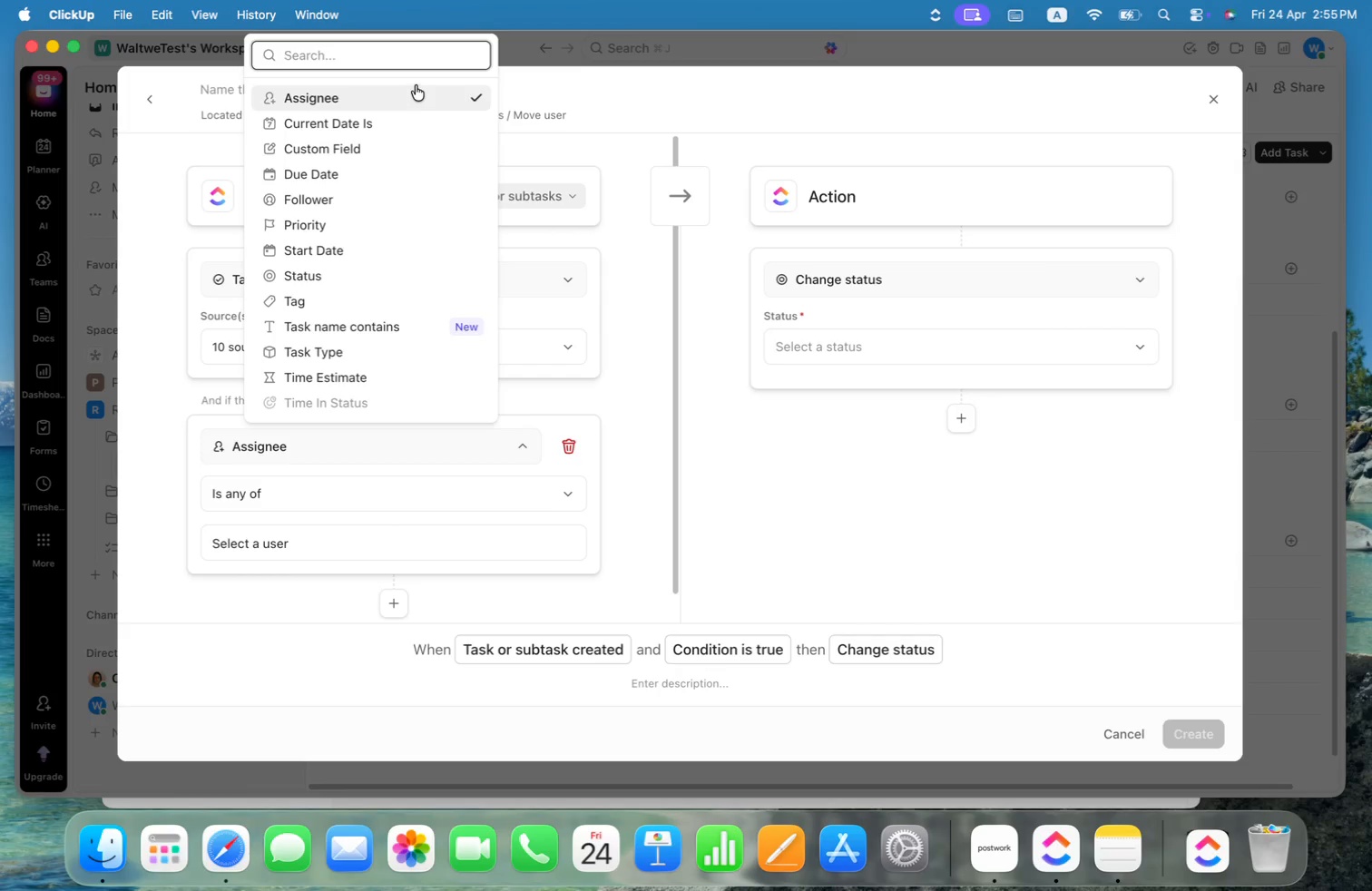 
left_click([357, 324])
 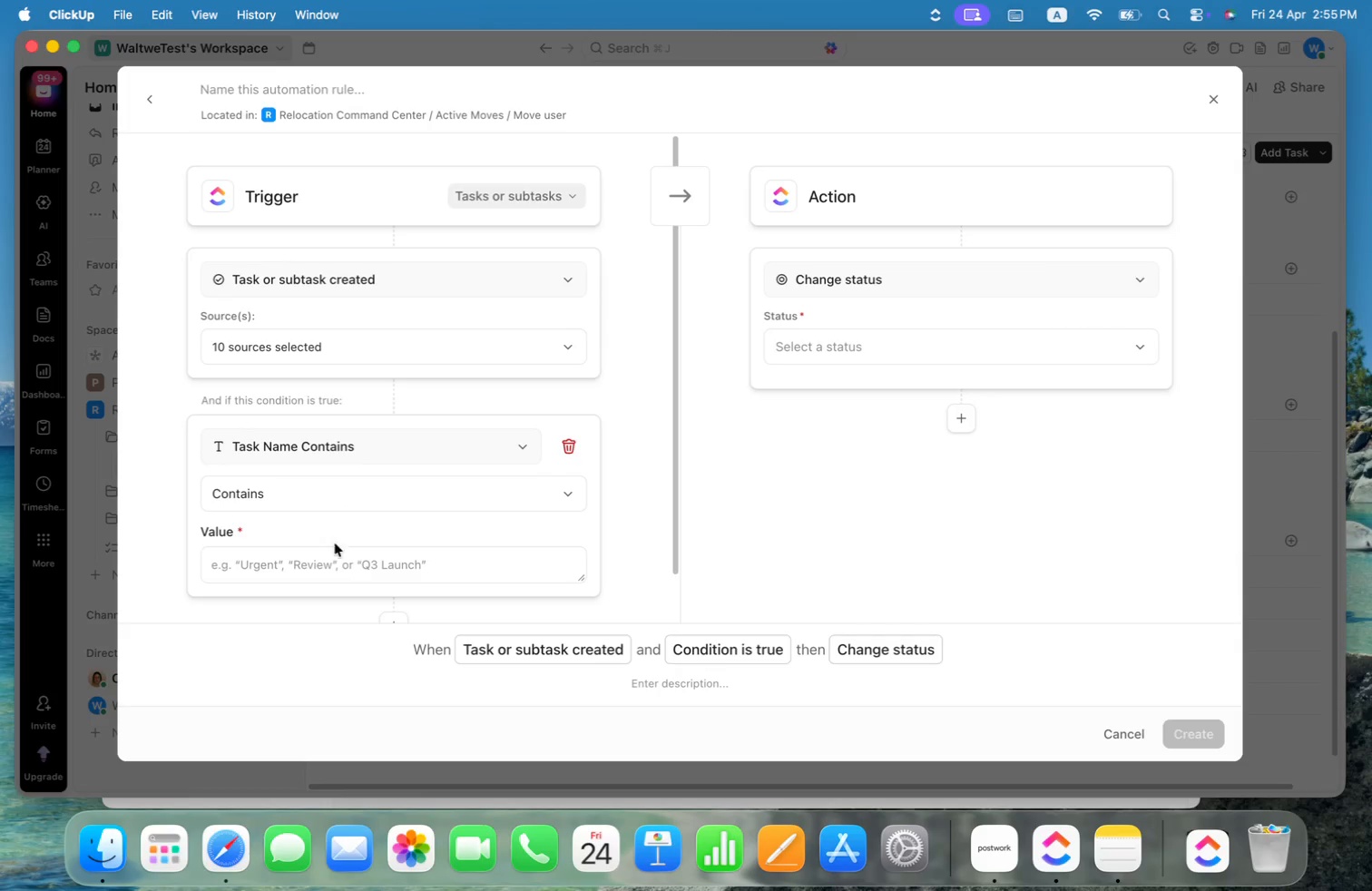 
left_click([338, 562])
 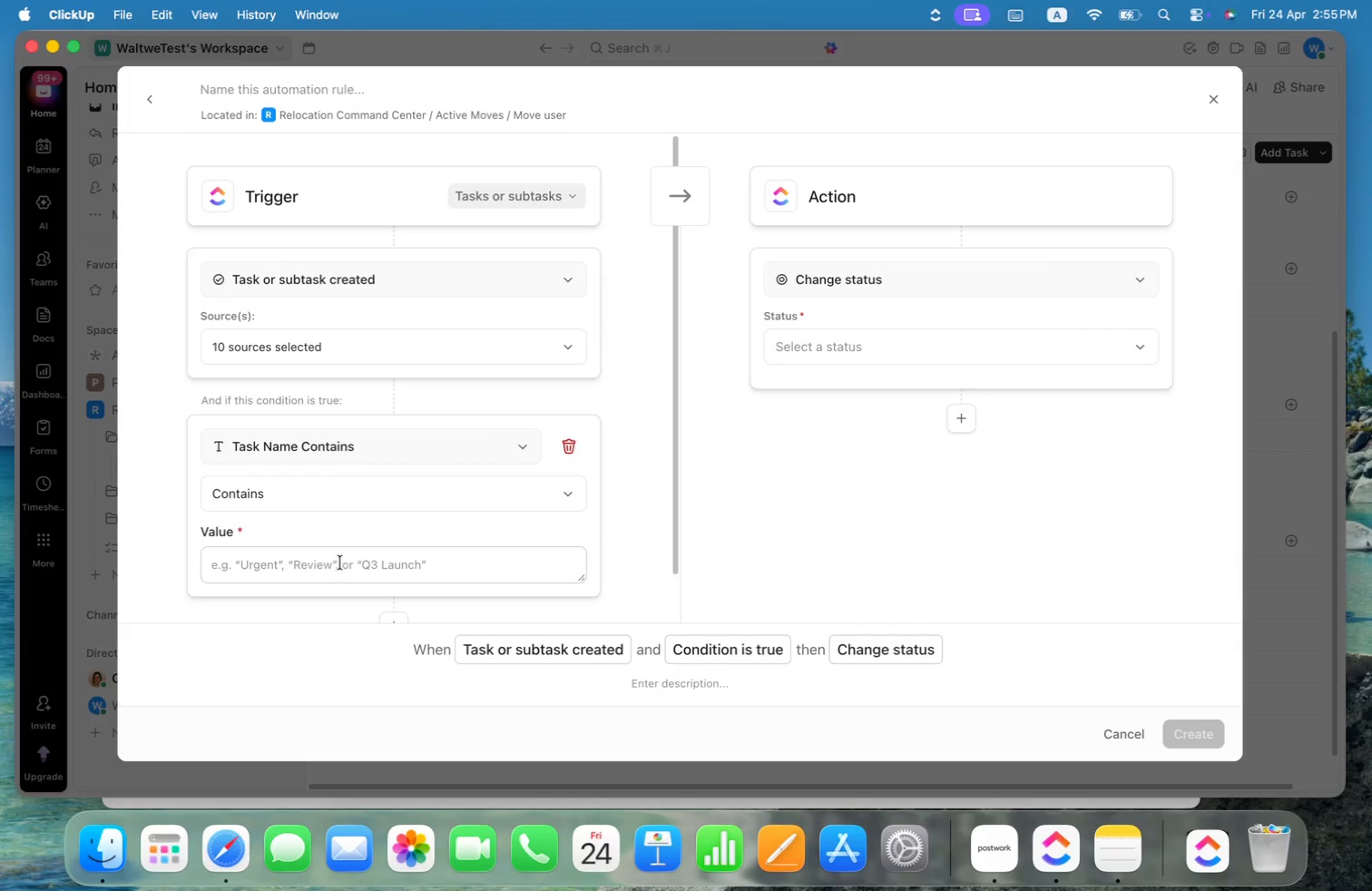 
key(Tab)